 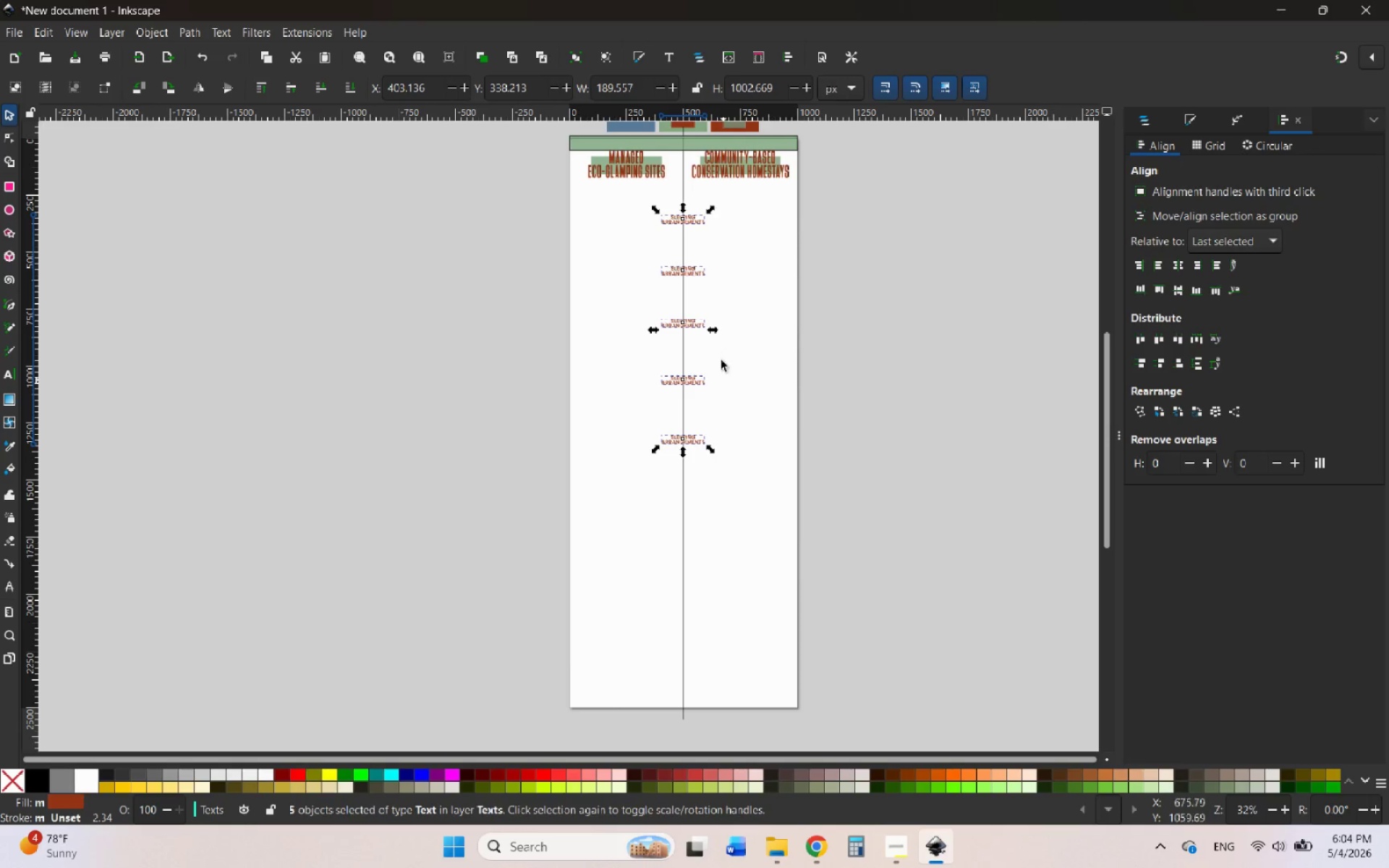 
left_click_drag(start_coordinate=[695, 266], to_coordinate=[702, 278])
 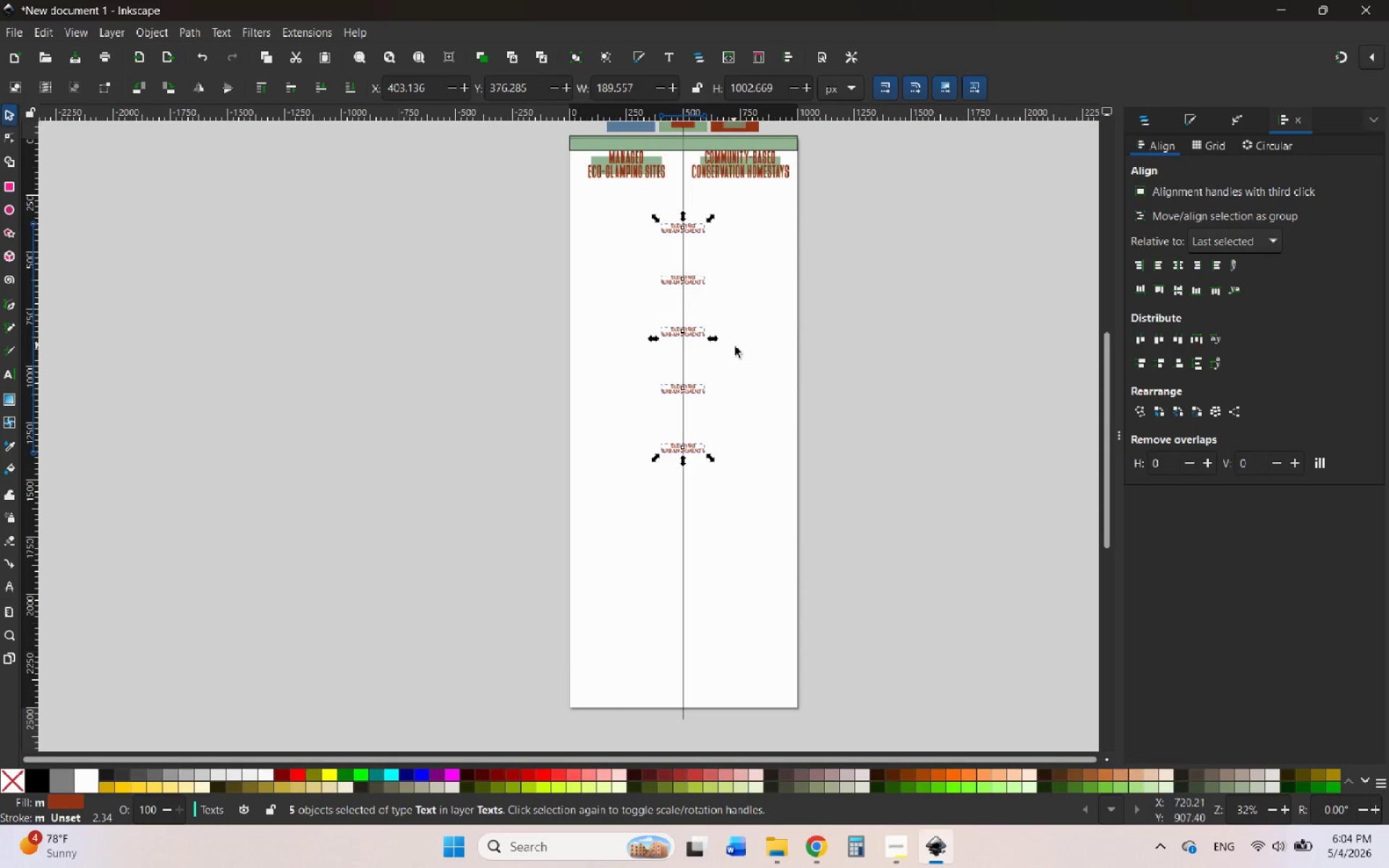 
hold_key(key=ControlLeft, duration=2.7)
 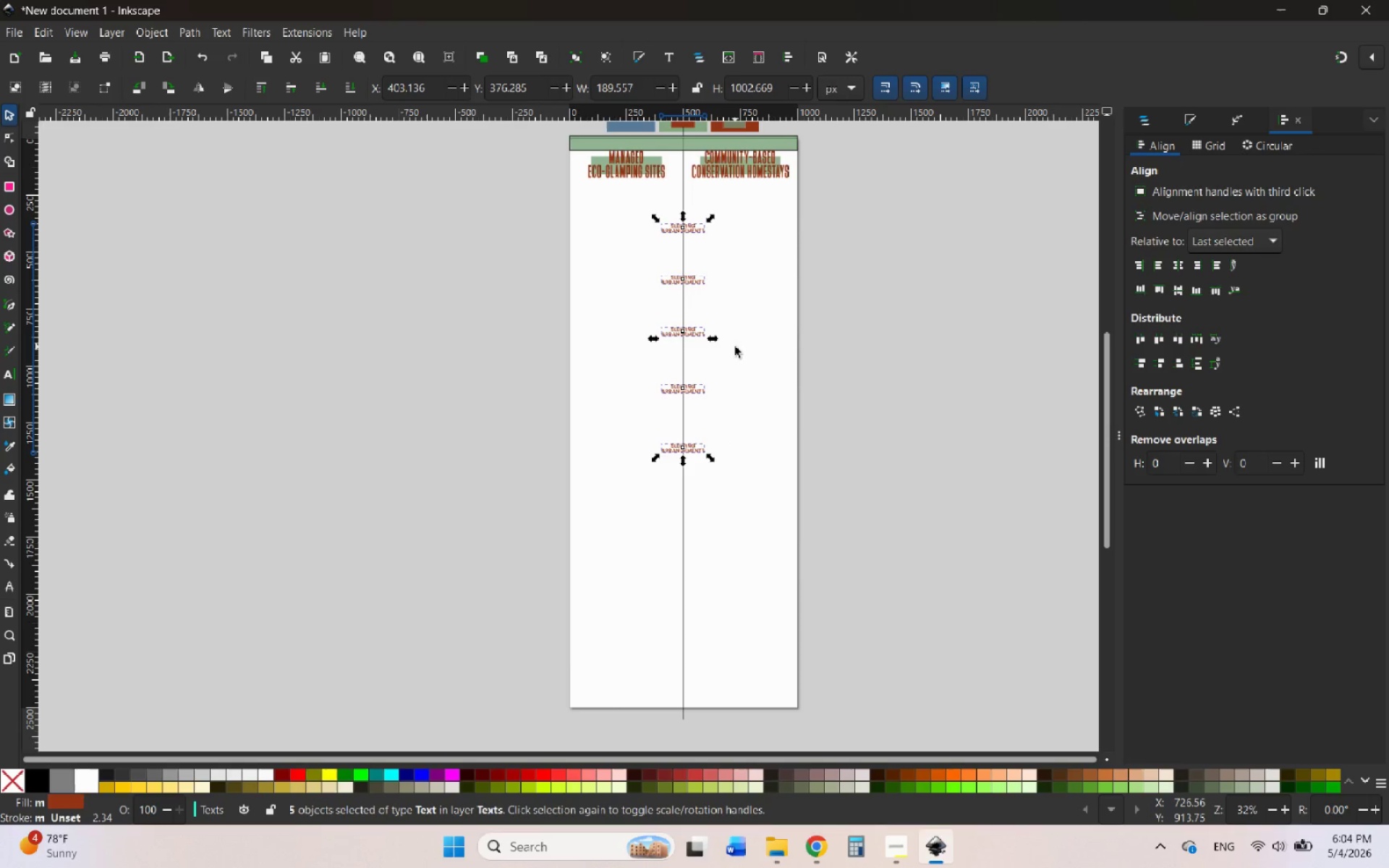 
left_click([735, 346])
 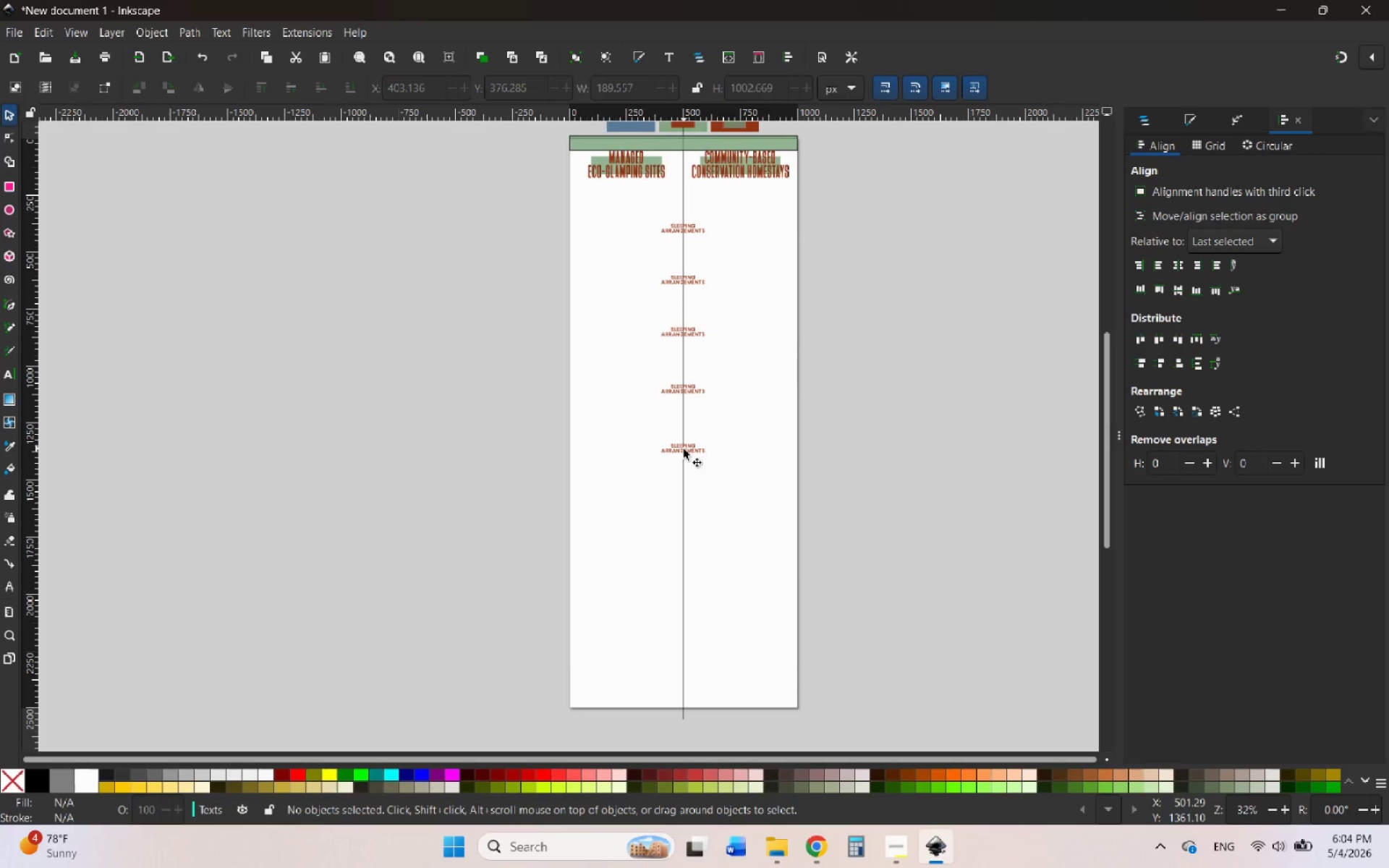 
left_click_drag(start_coordinate=[684, 449], to_coordinate=[698, 655])
 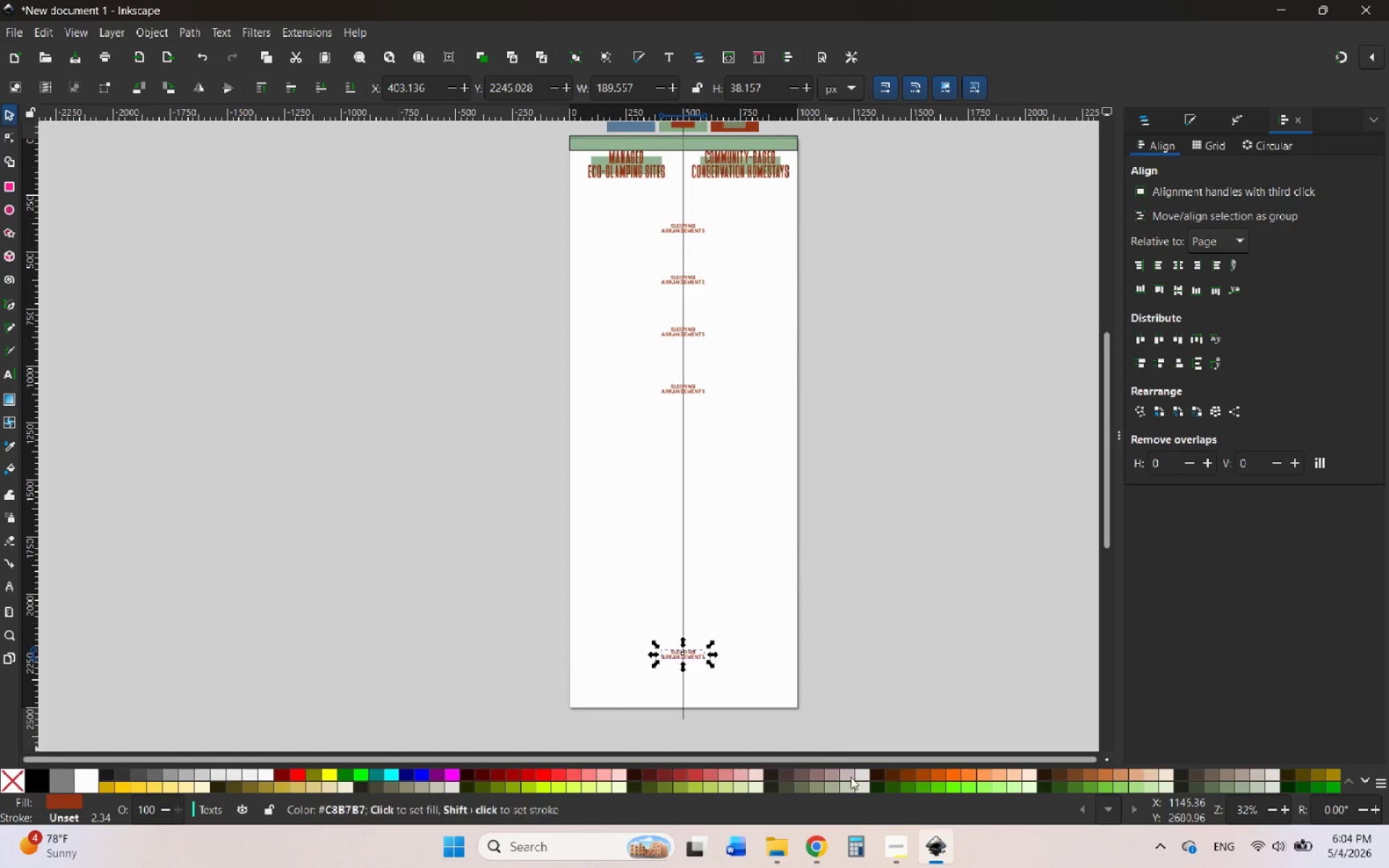 
hold_key(key=ControlLeft, duration=2.38)
 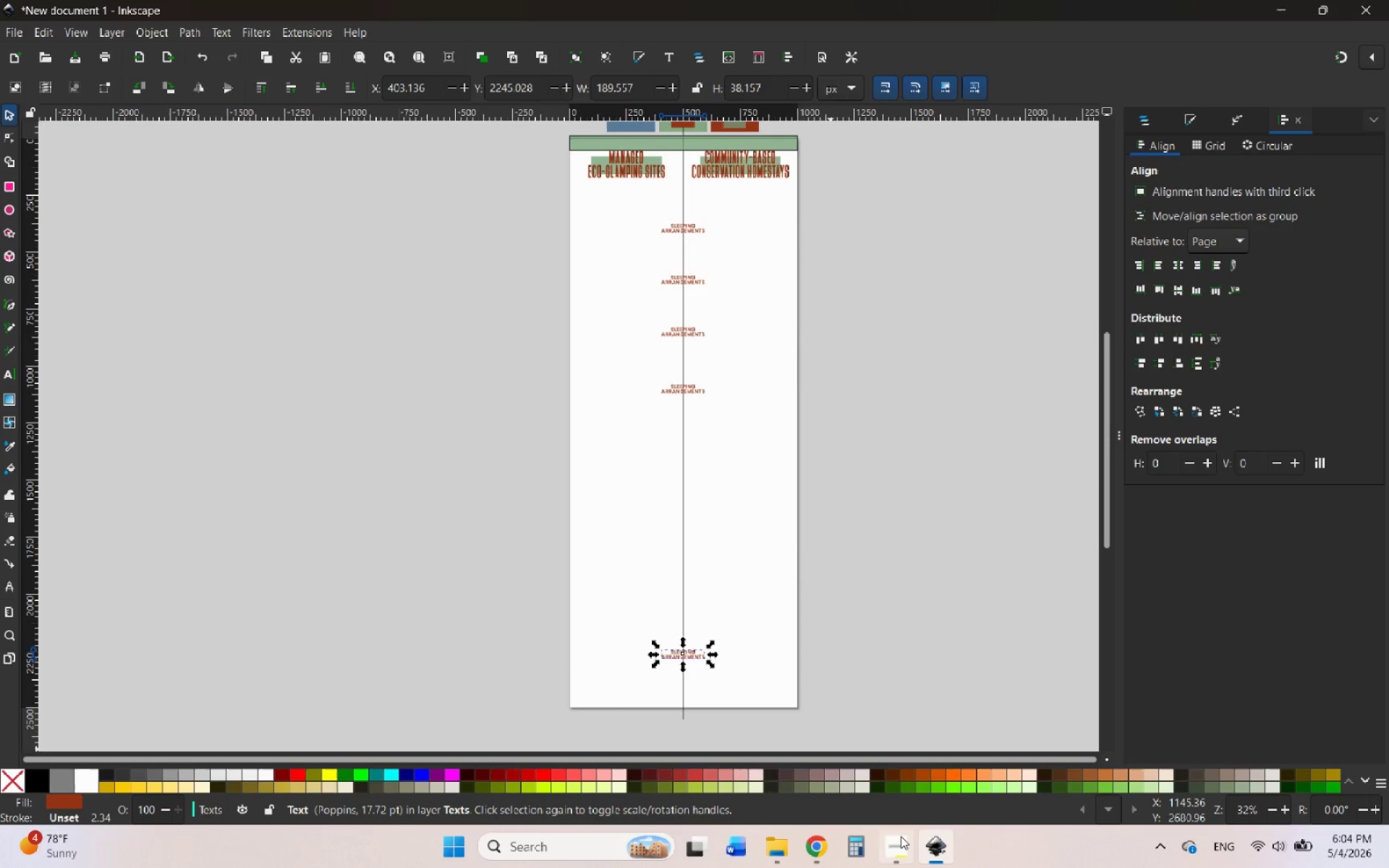 
left_click([901, 837])